 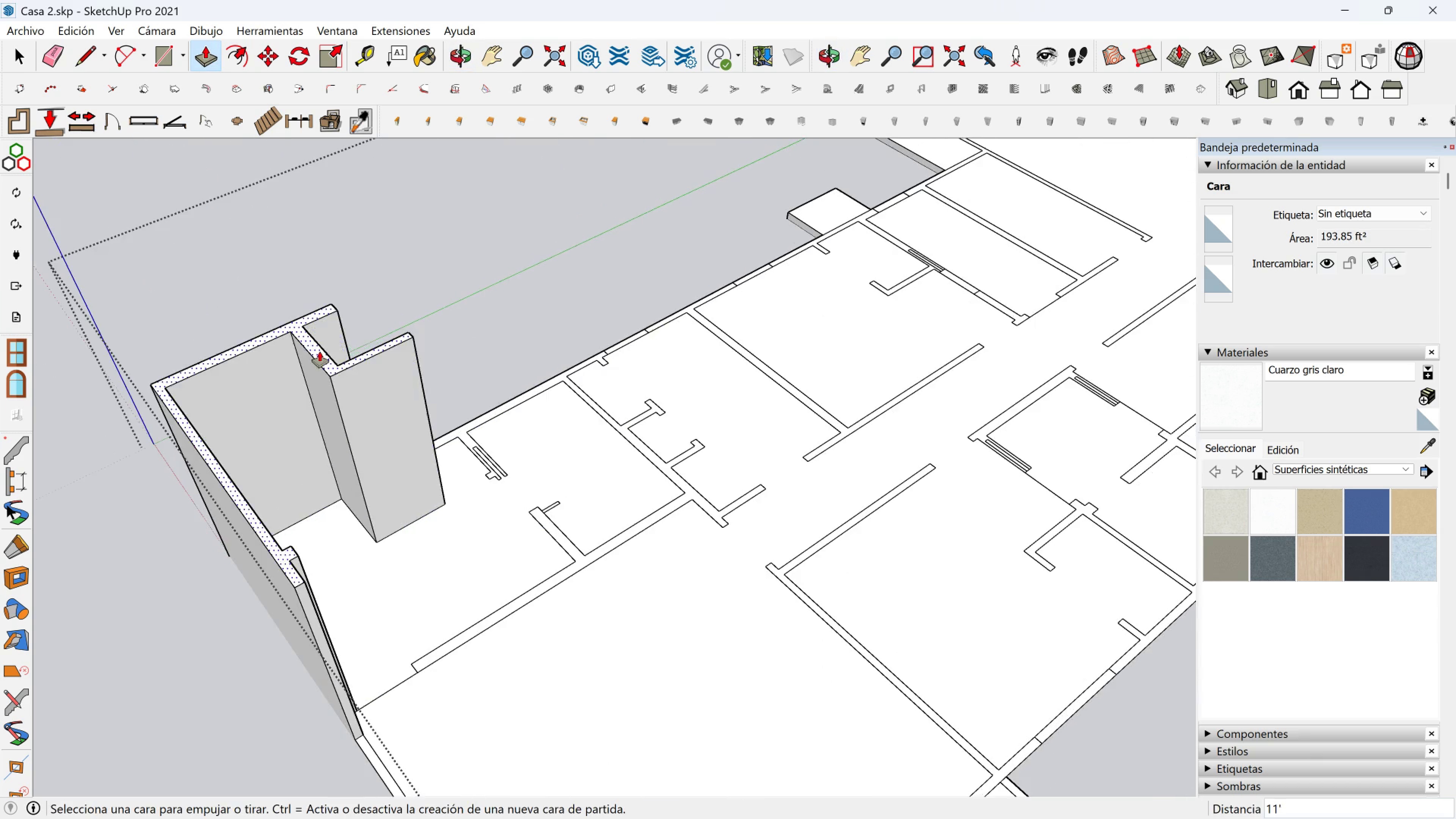 
scroll: coordinate [473, 424], scroll_direction: up, amount: 2.0
 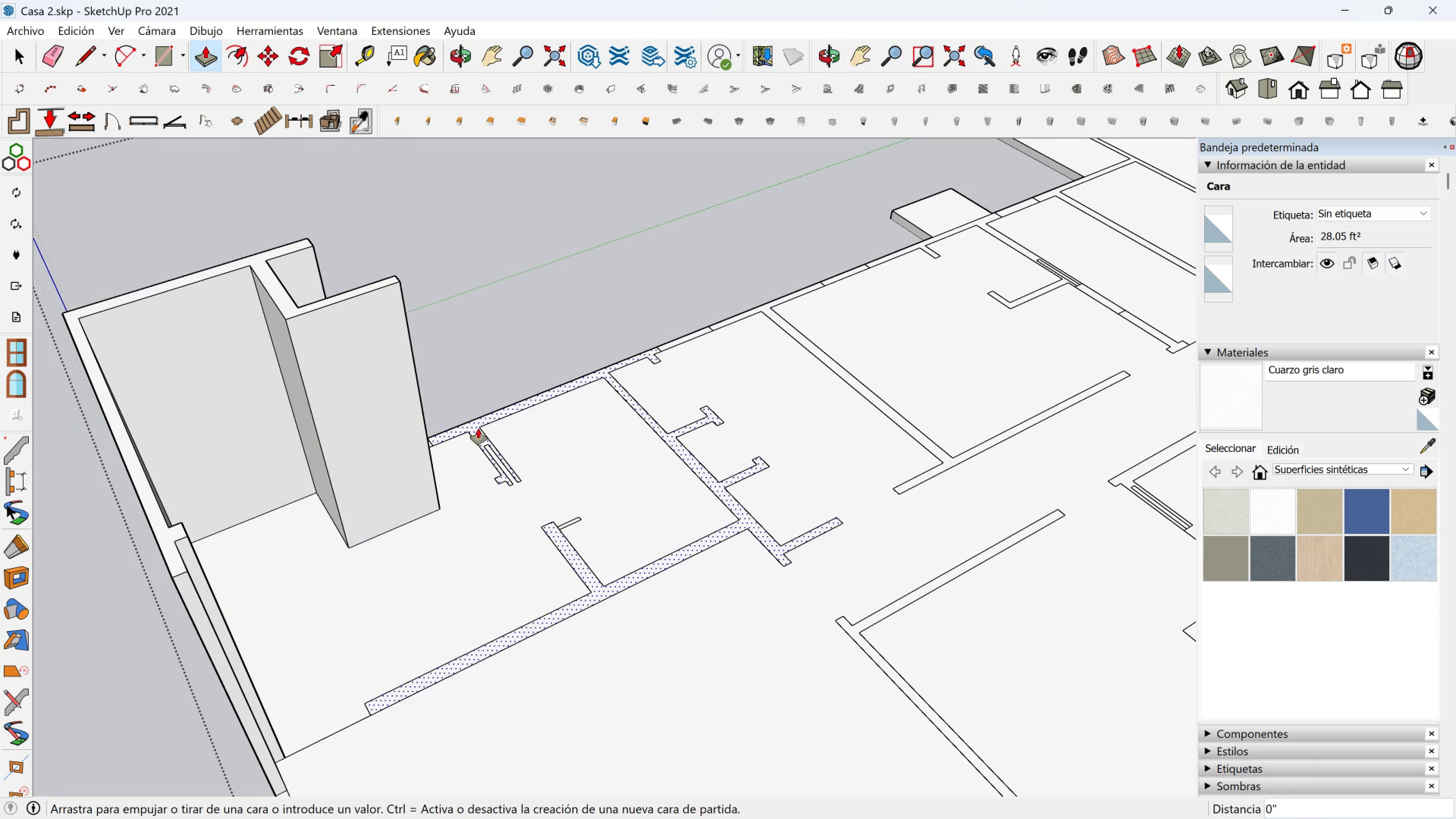 
left_click([478, 428])
 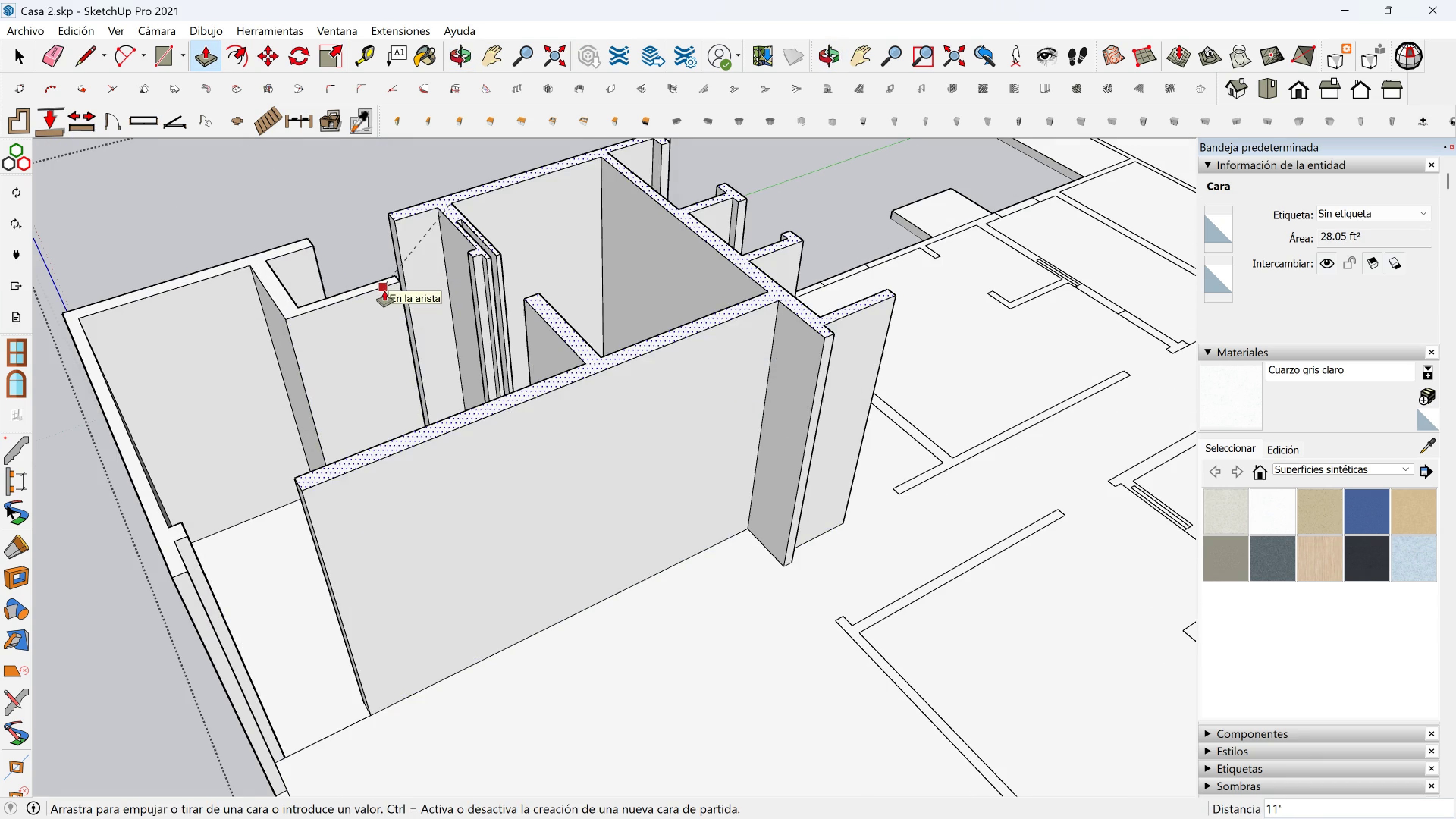 
left_click([384, 291])
 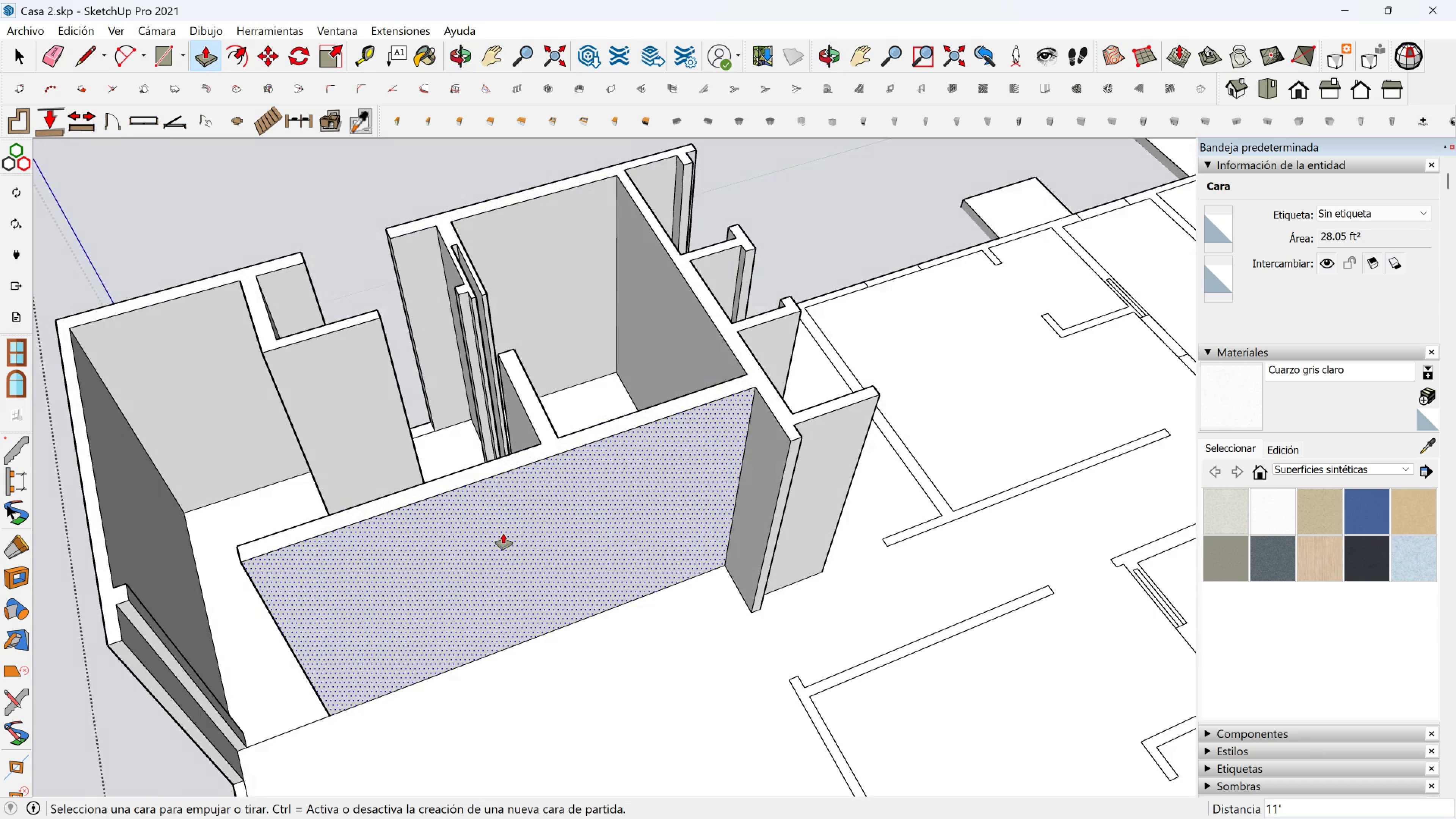 
scroll: coordinate [505, 535], scroll_direction: down, amount: 3.0